 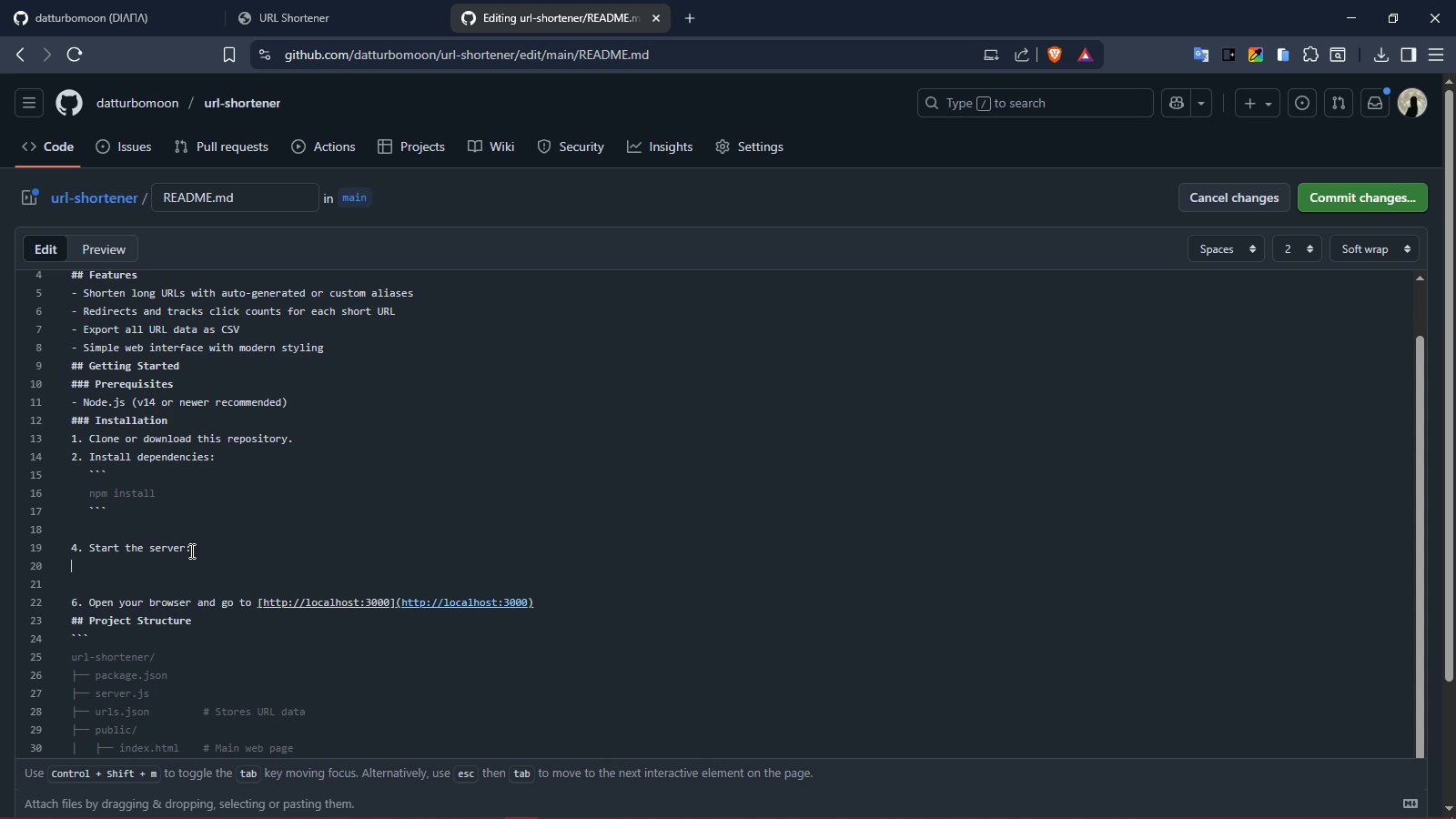 
key(Backquote)
 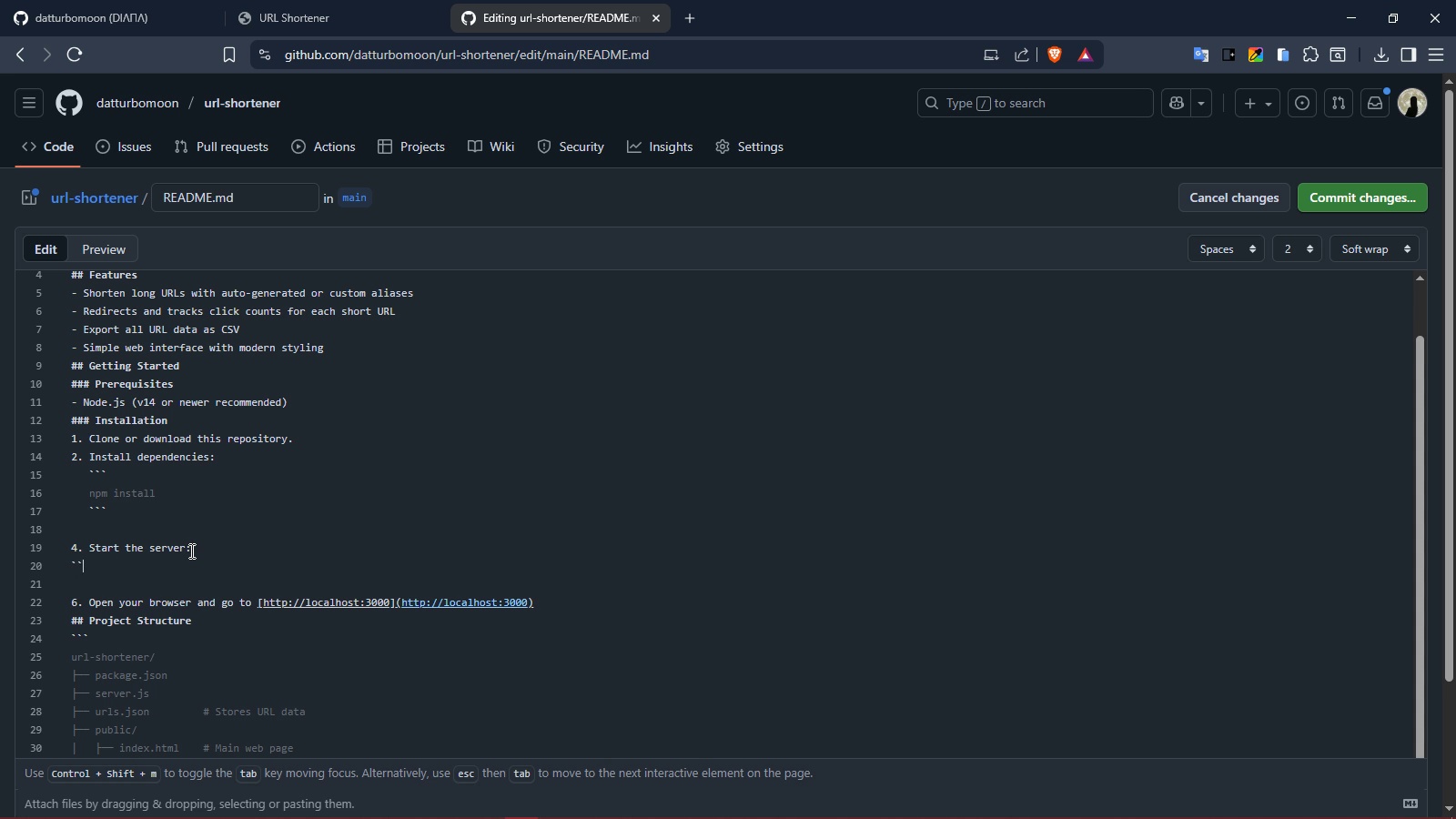 
key(Backquote)
 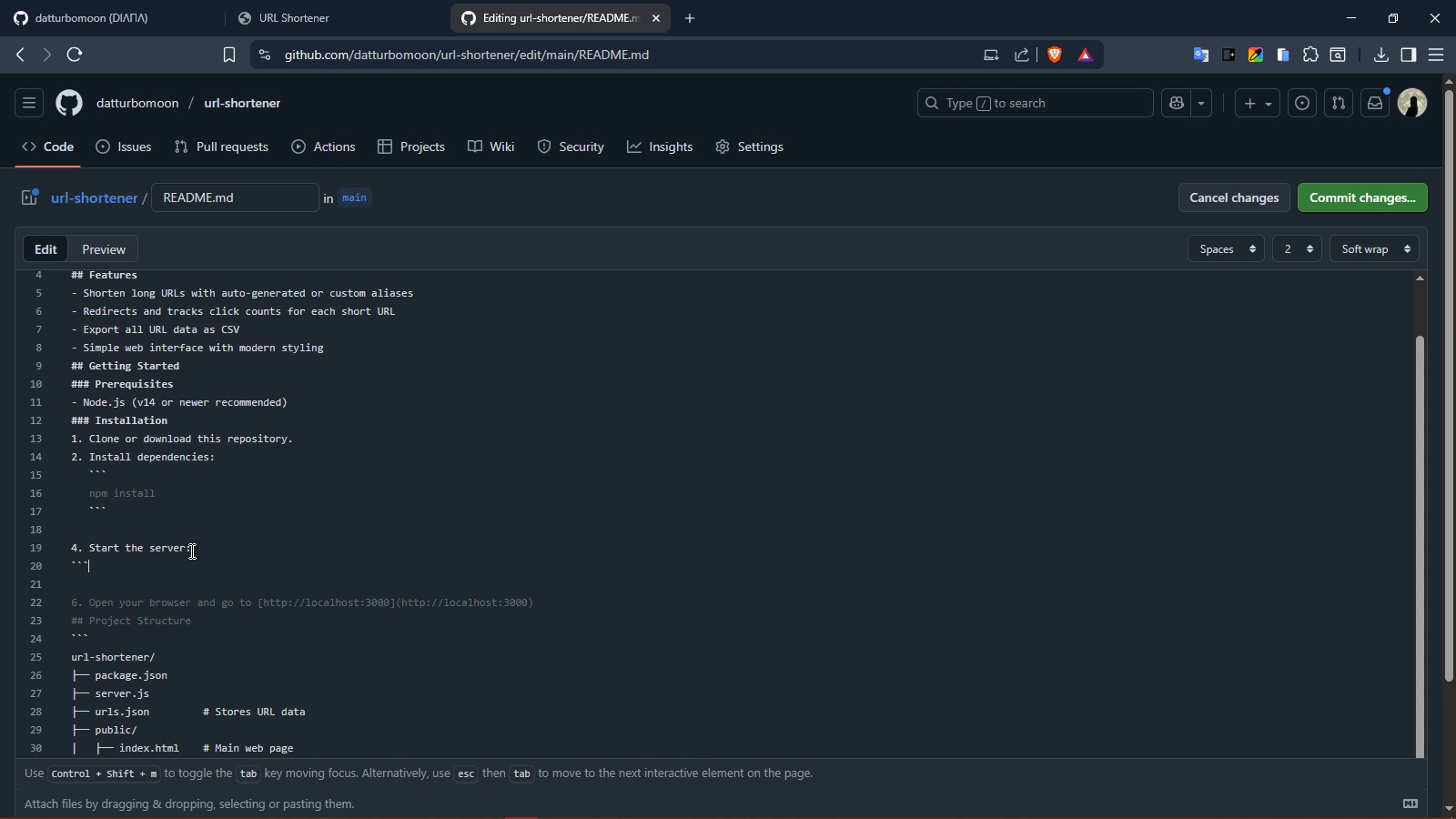 
key(Backquote)
 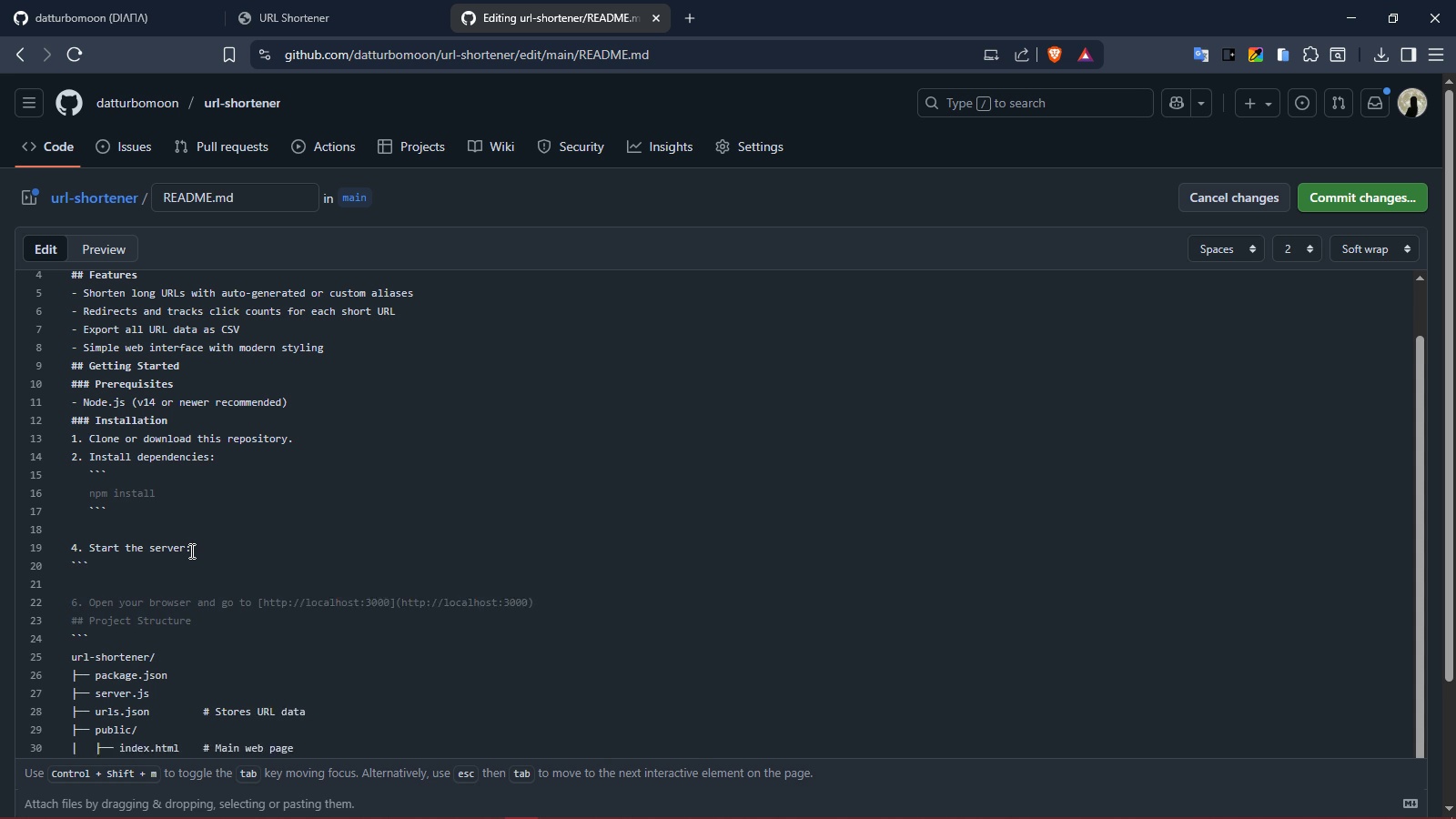 
key(Enter)
 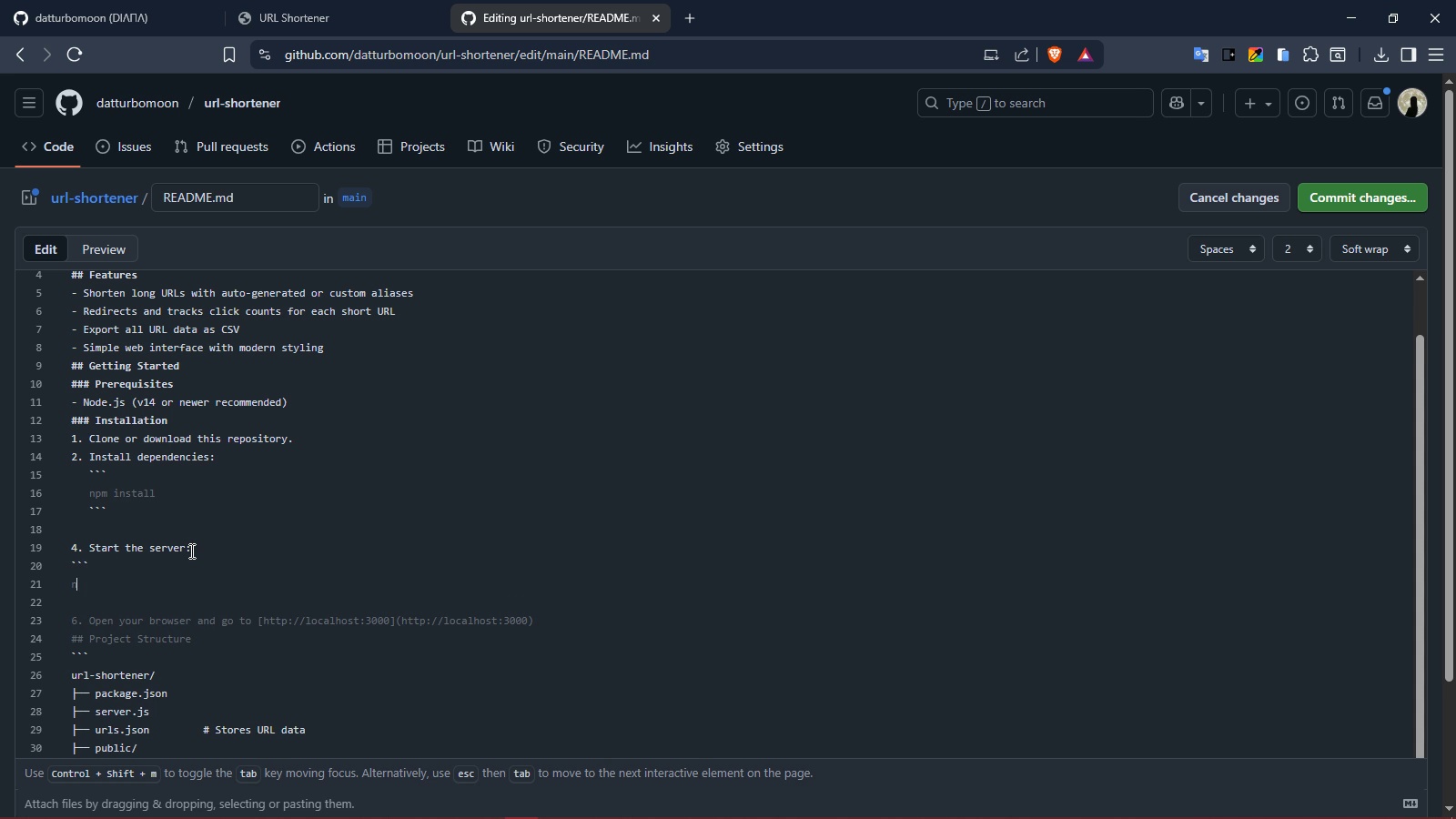 
type(node e)
key(Backspace)
type(server.js)
 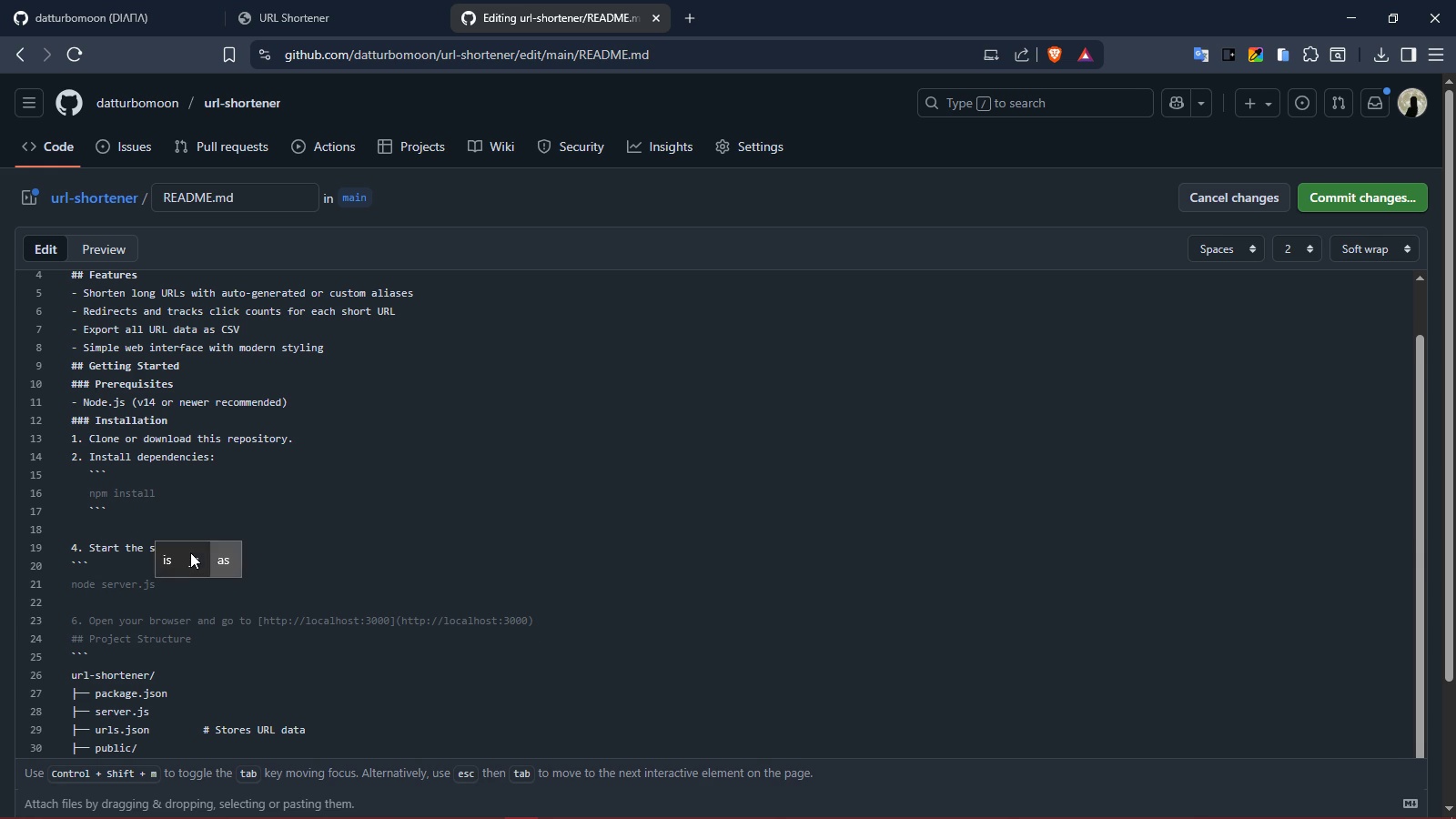 
key(Enter)
 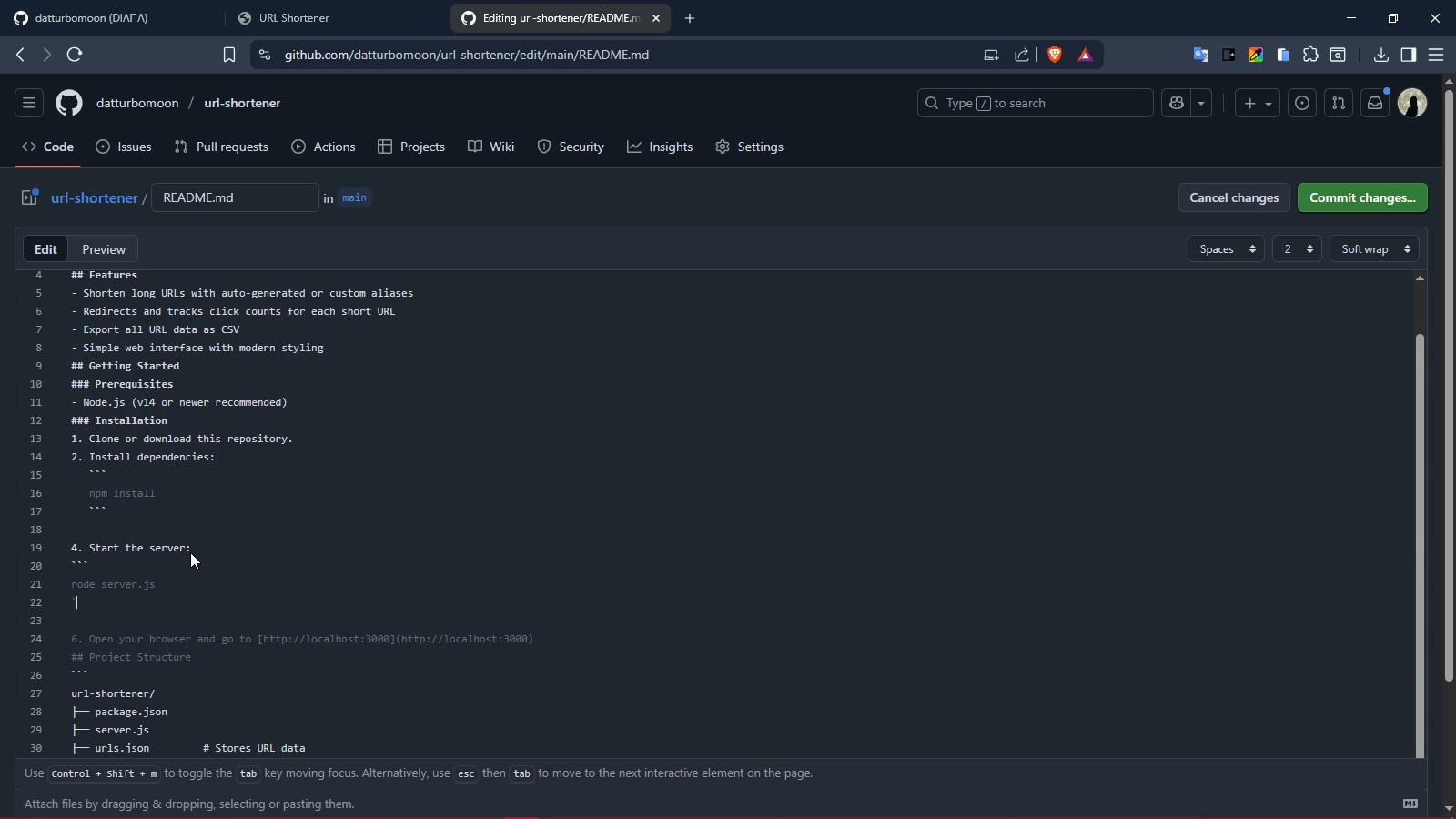 
key(Backquote)
 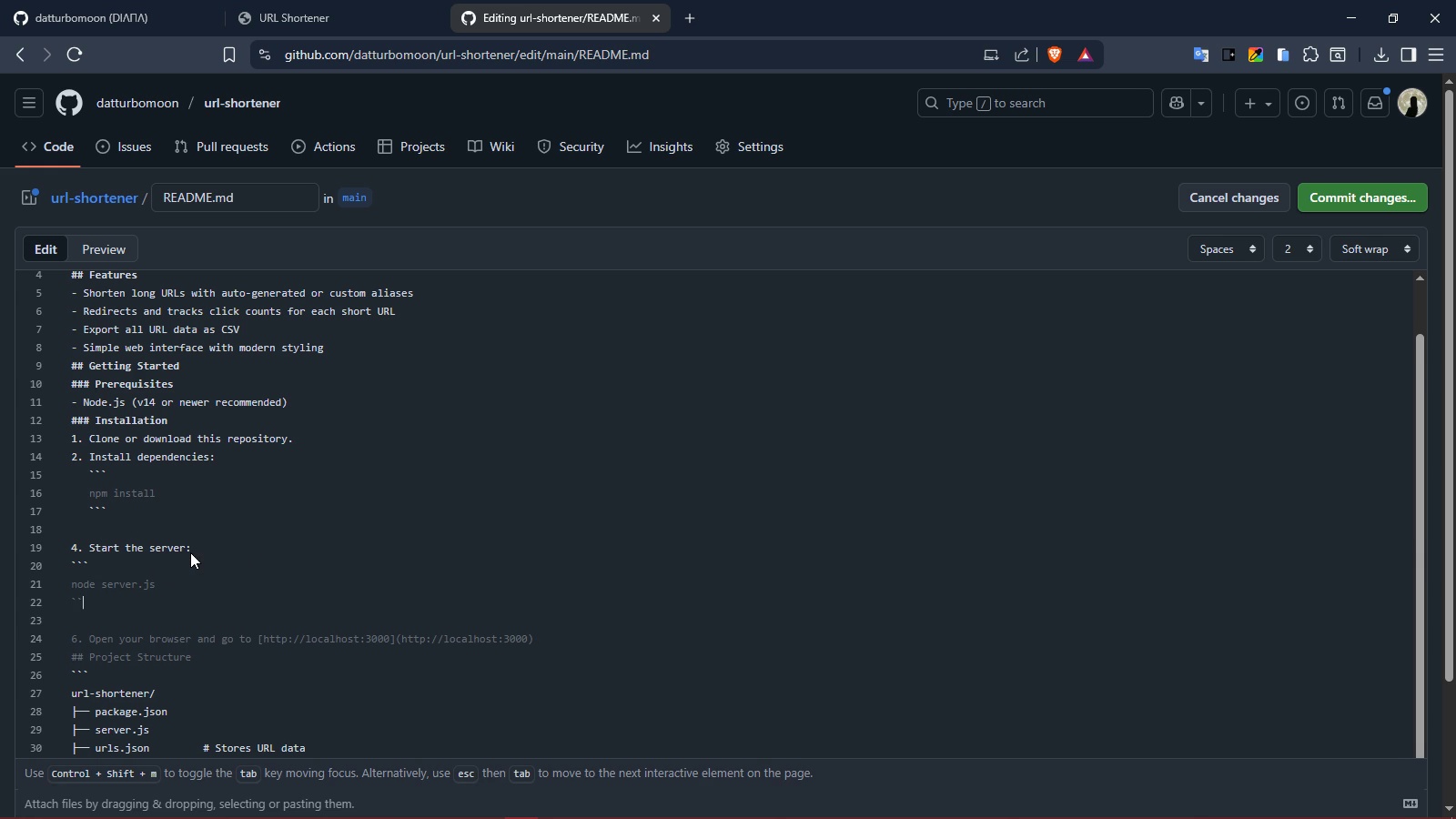 
key(Backquote)
 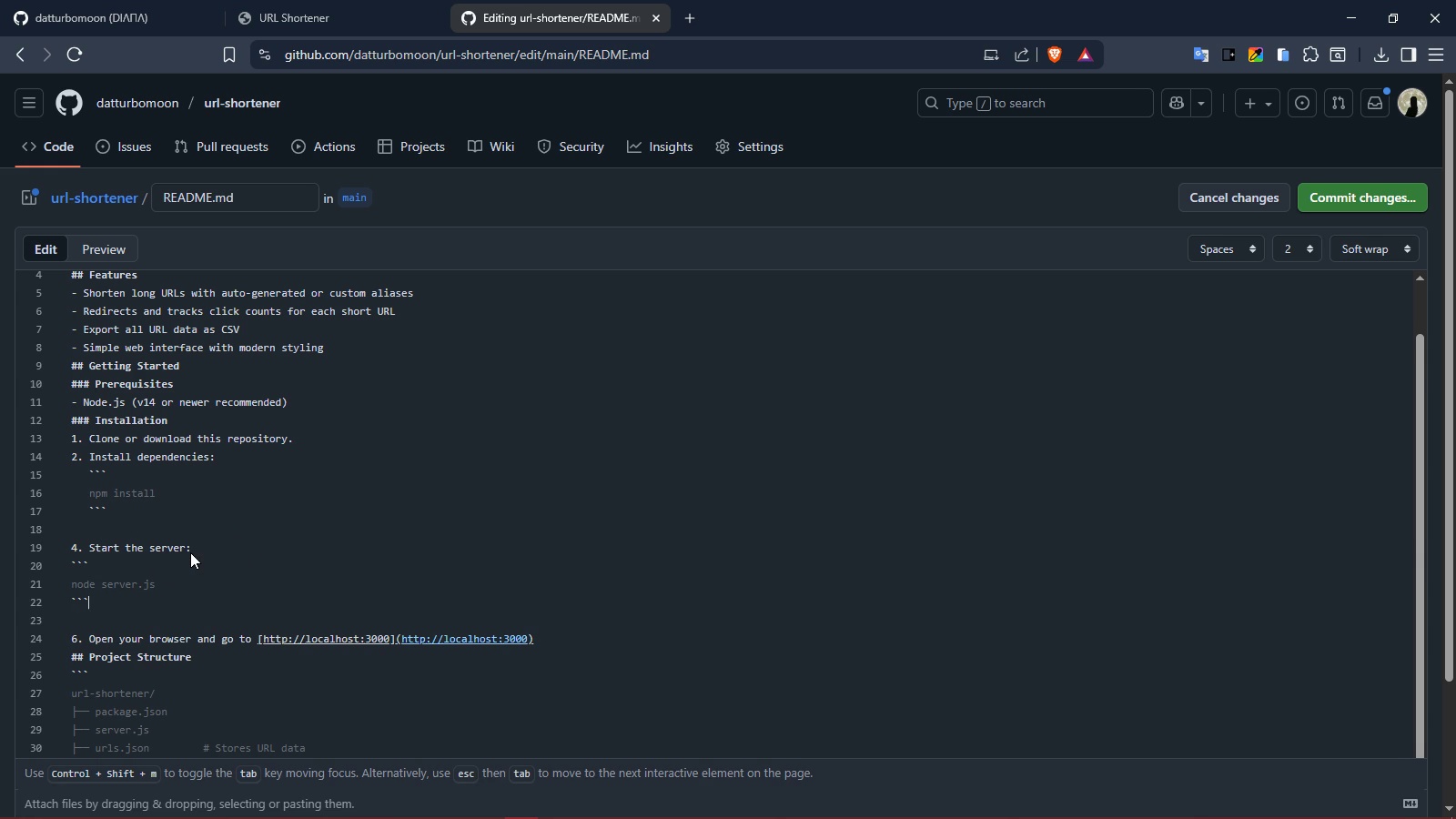 
key(Backquote)